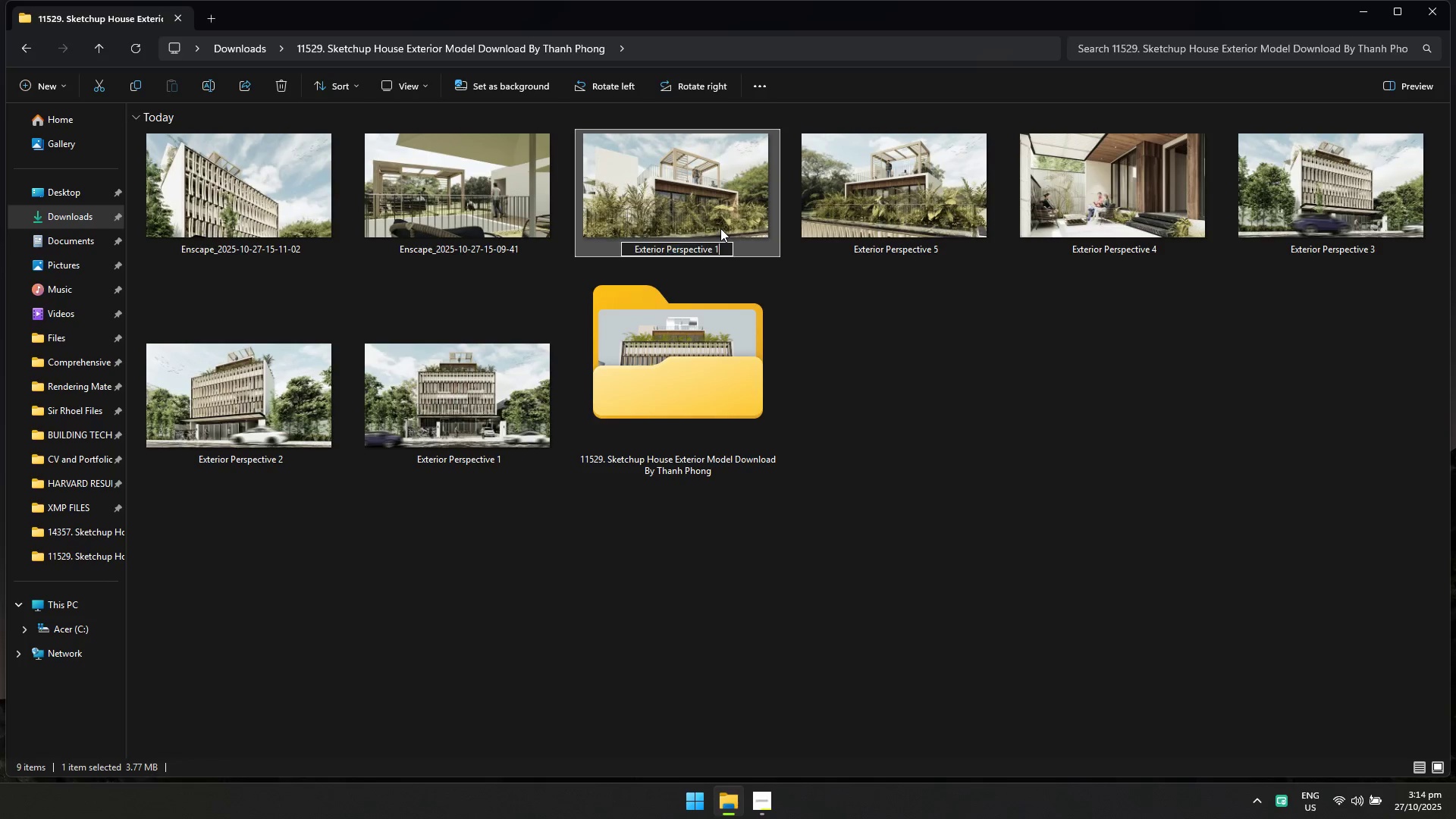 
key(Control+V)
 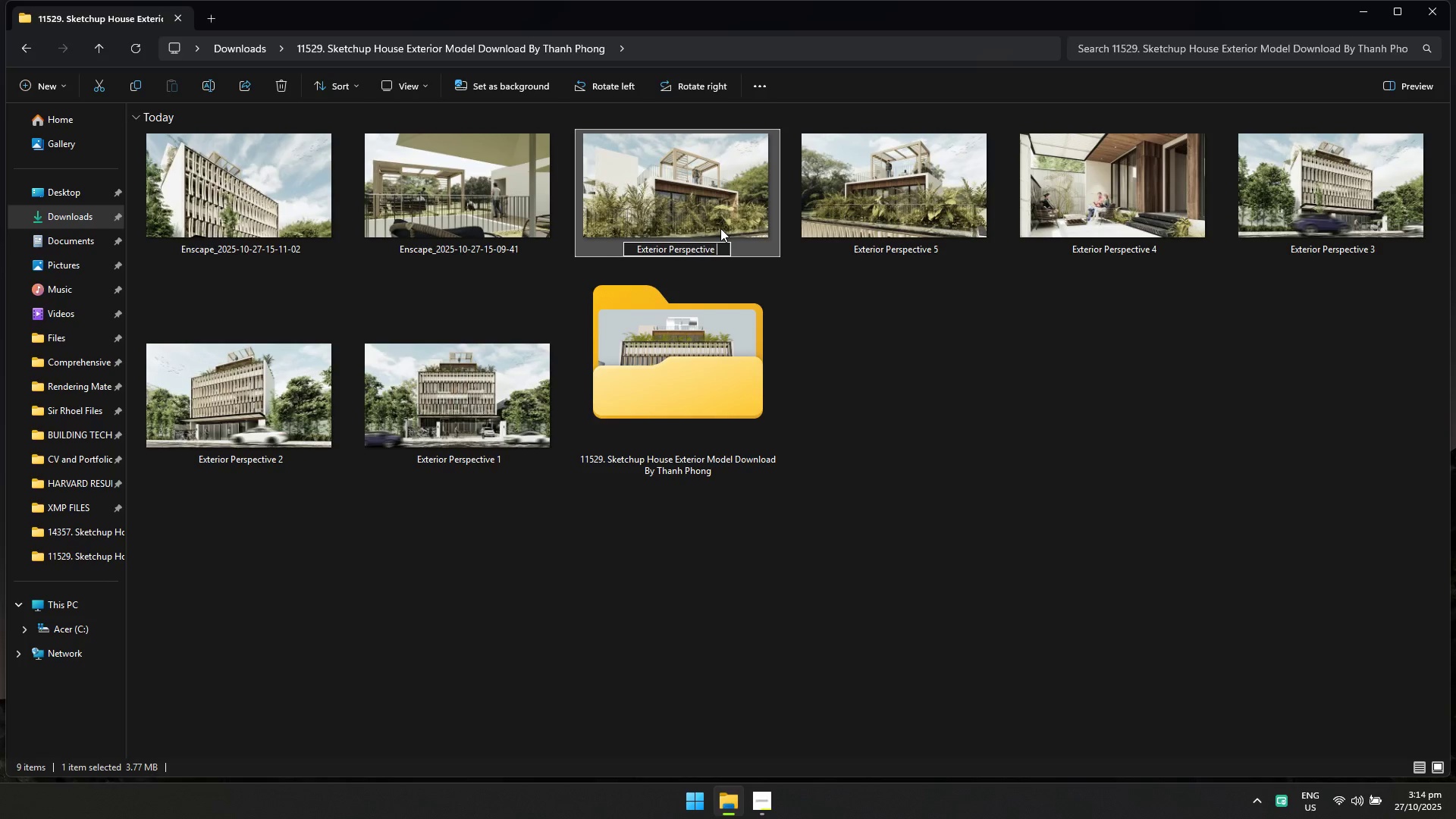 
key(Backspace)
 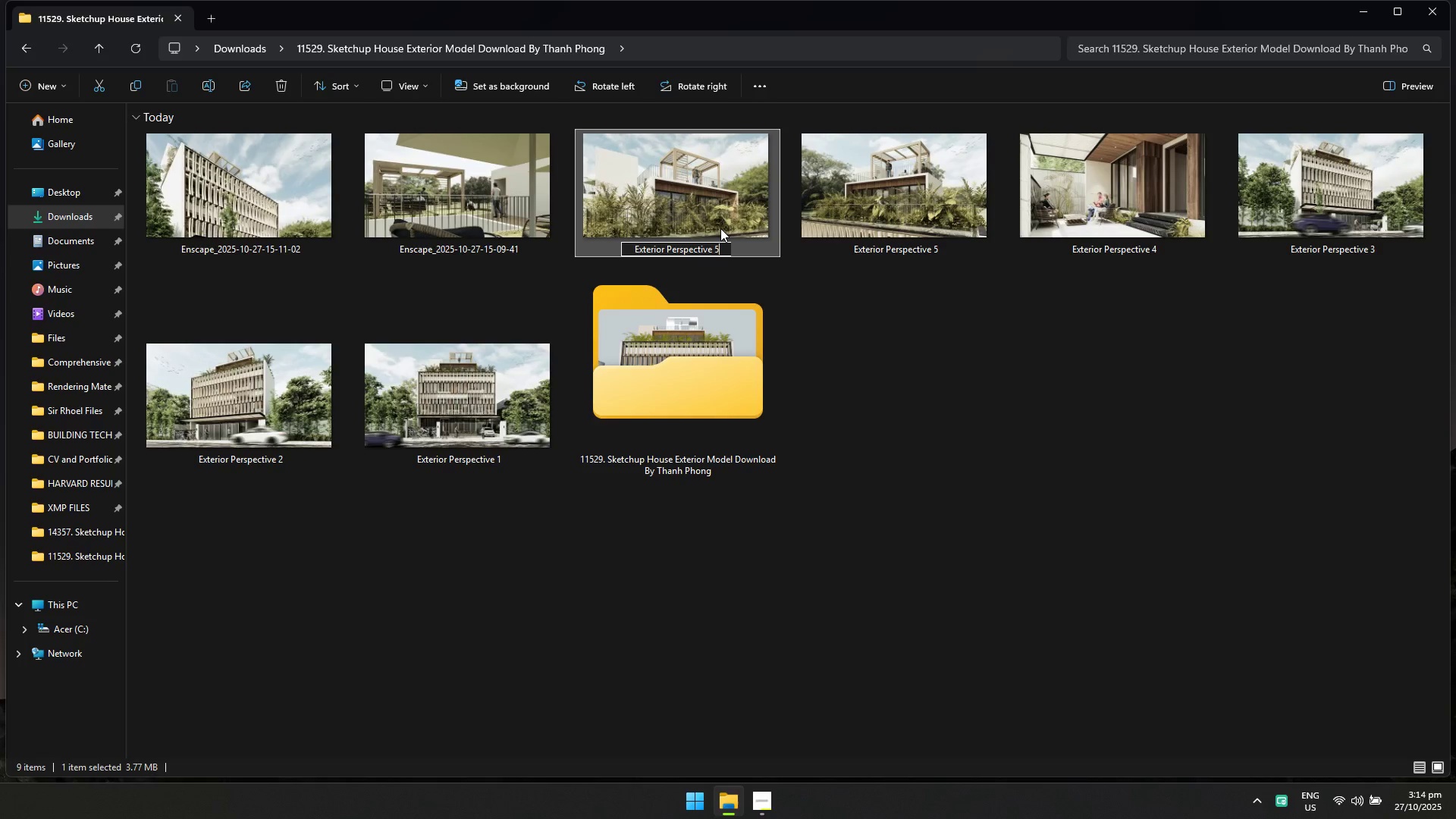 
key(5)
 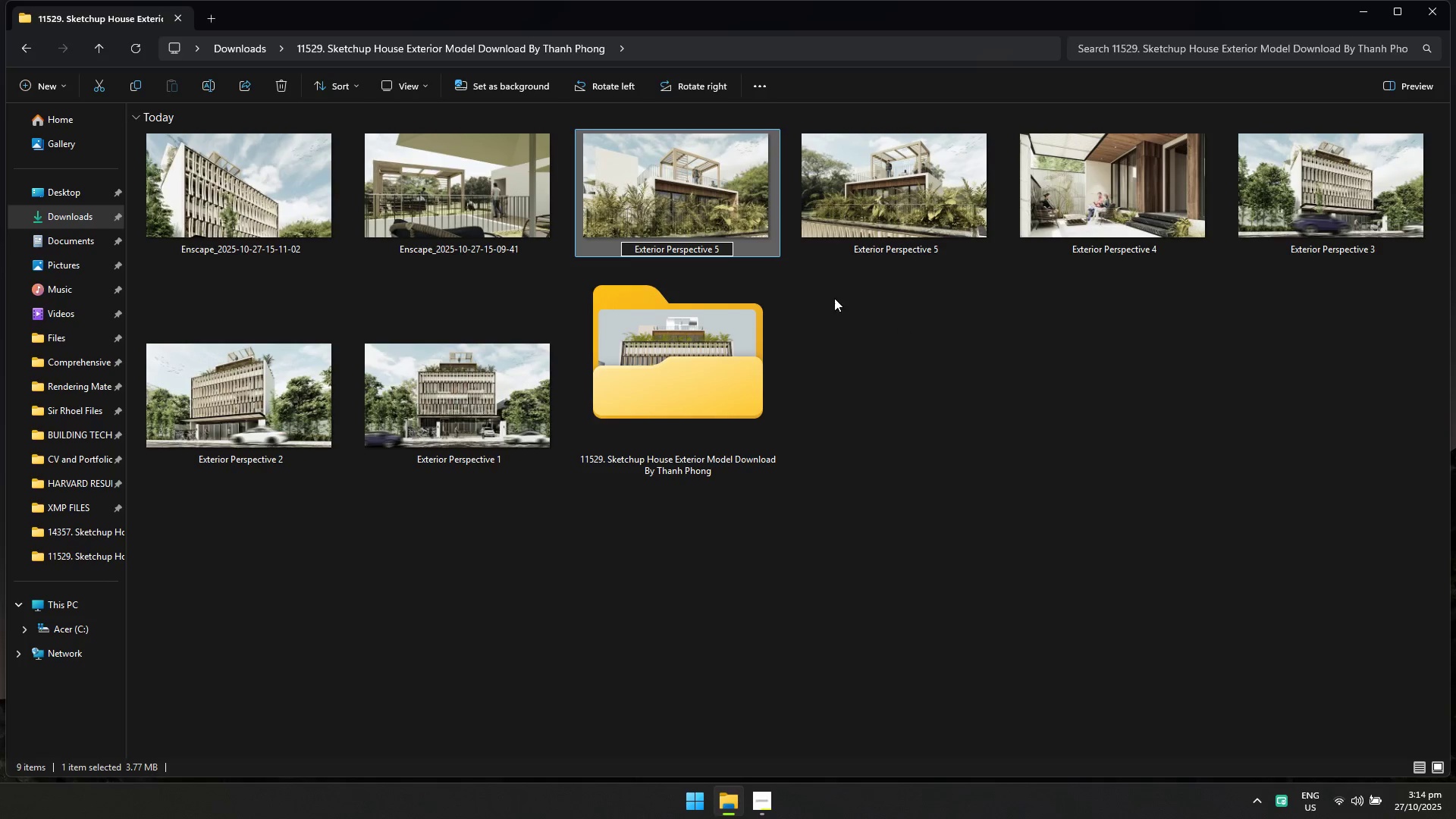 
key(Backspace)
 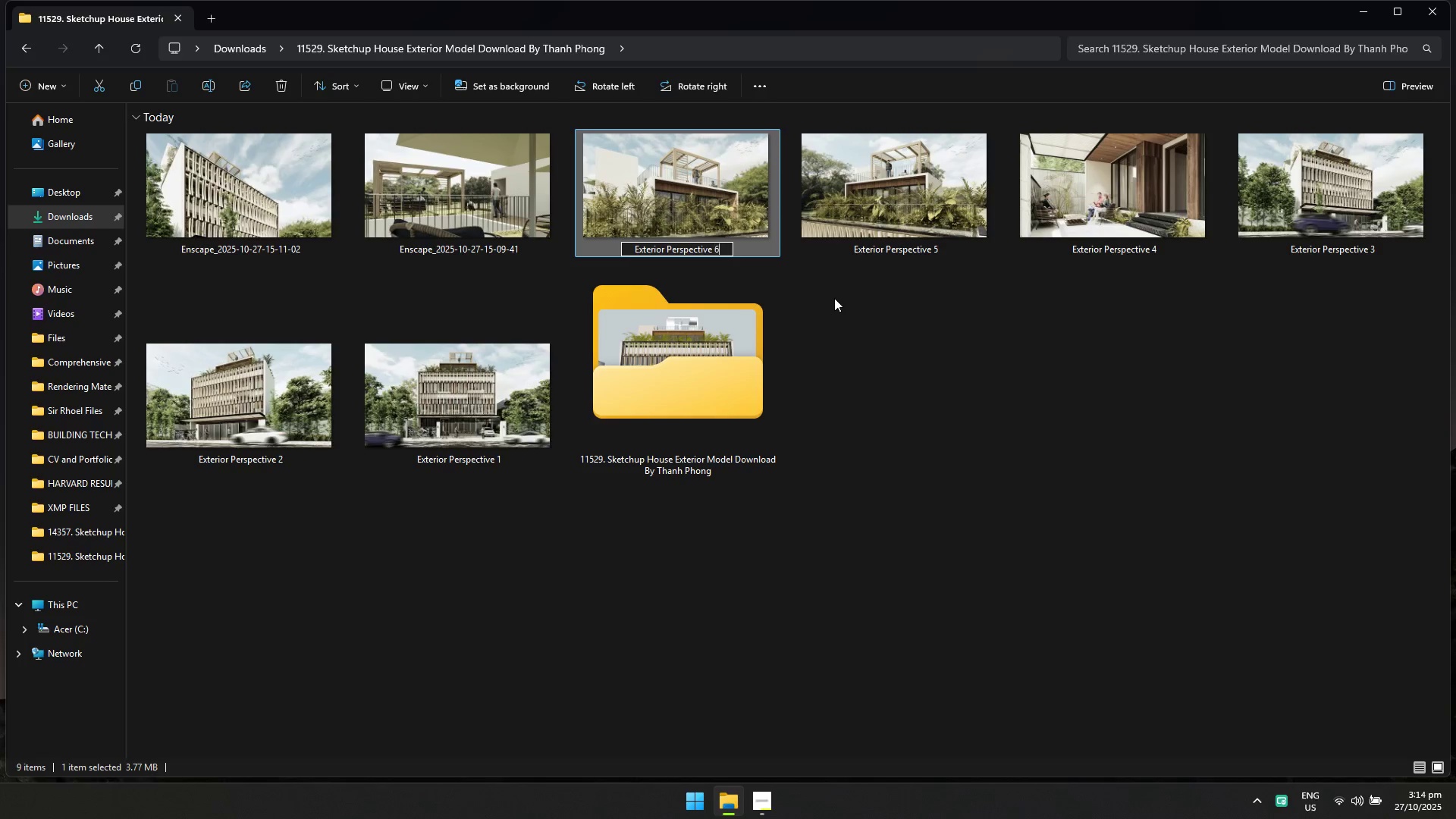 
key(6)
 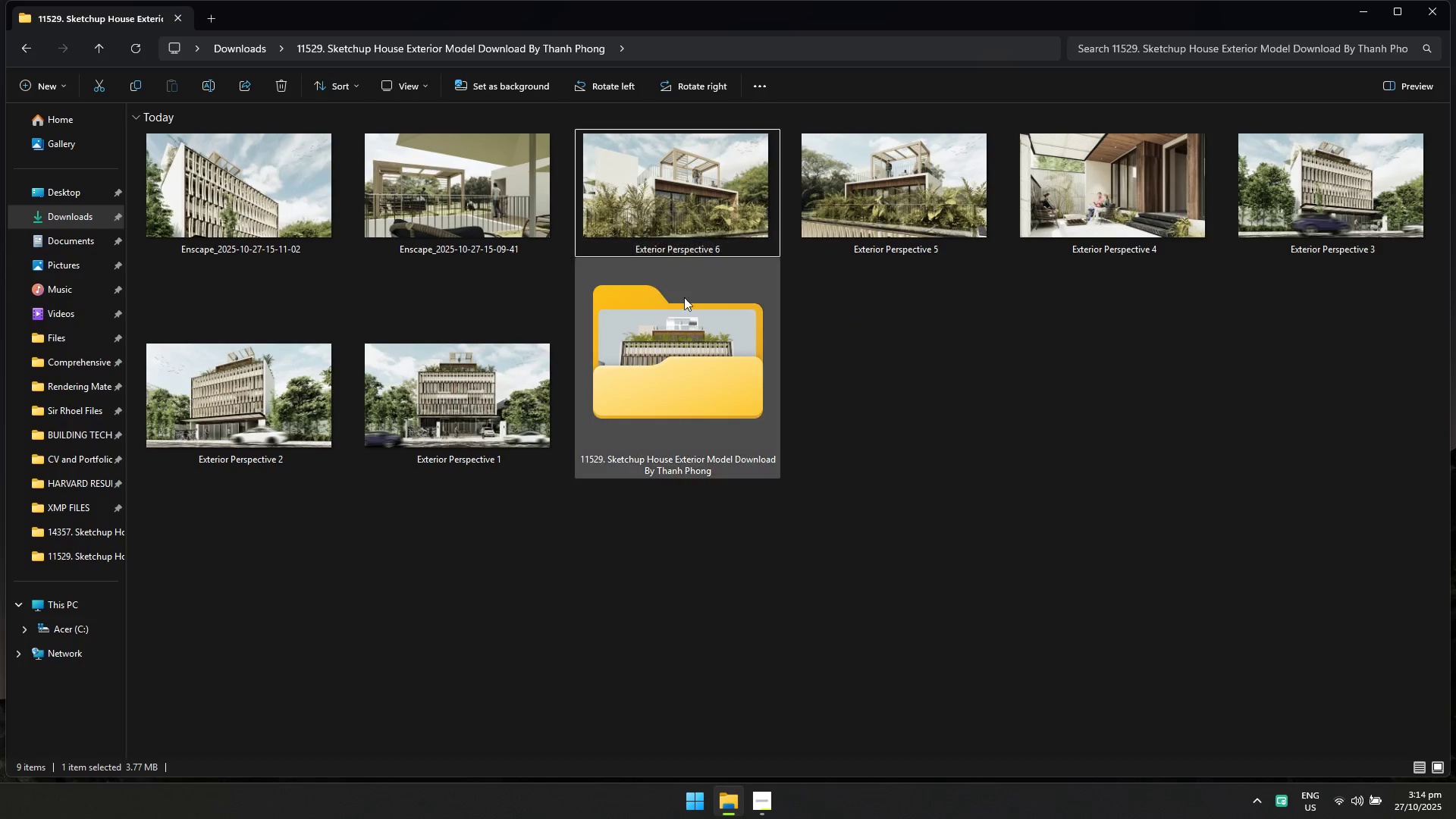 
double_click([502, 221])
 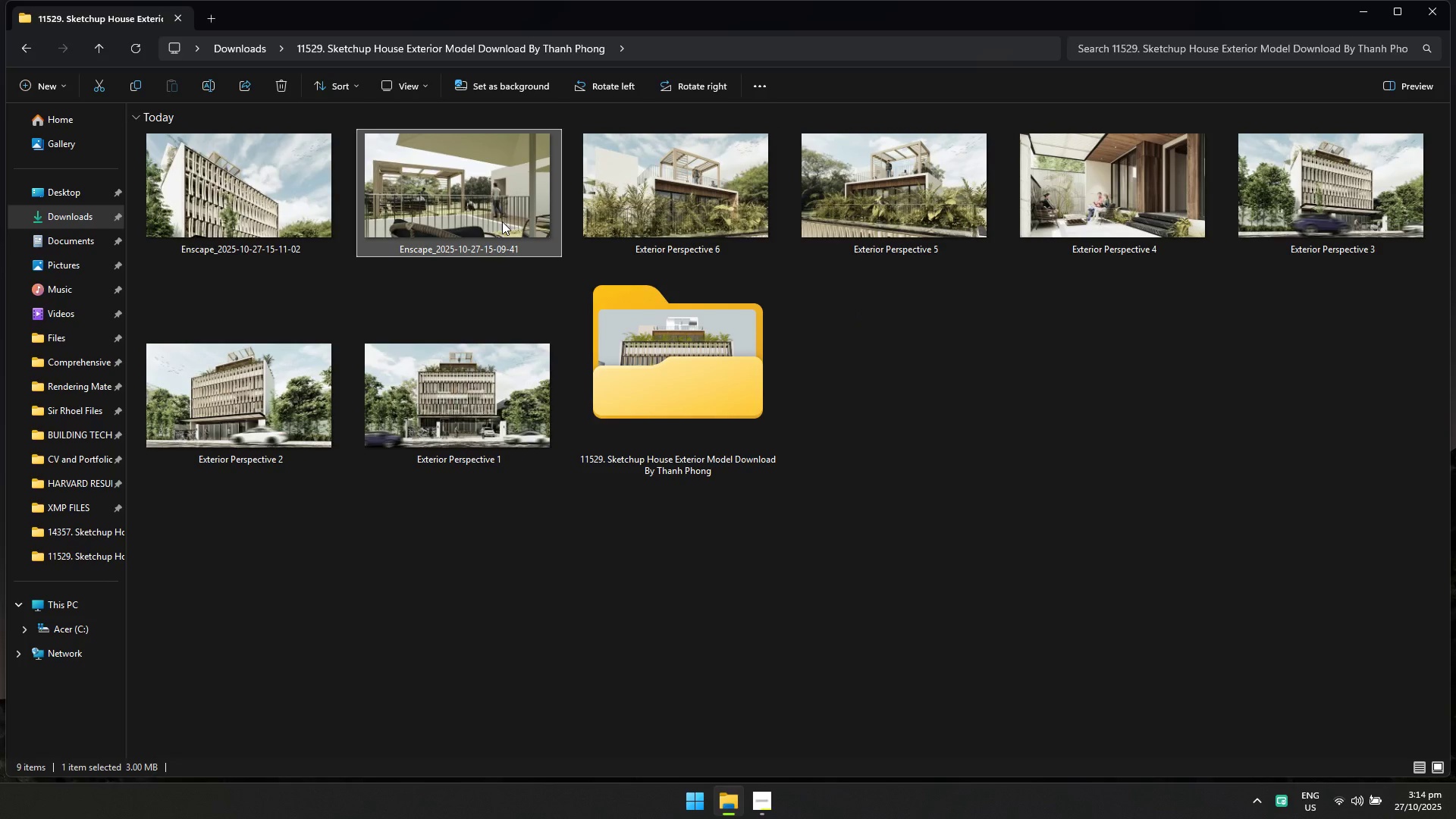 
key(F2)
 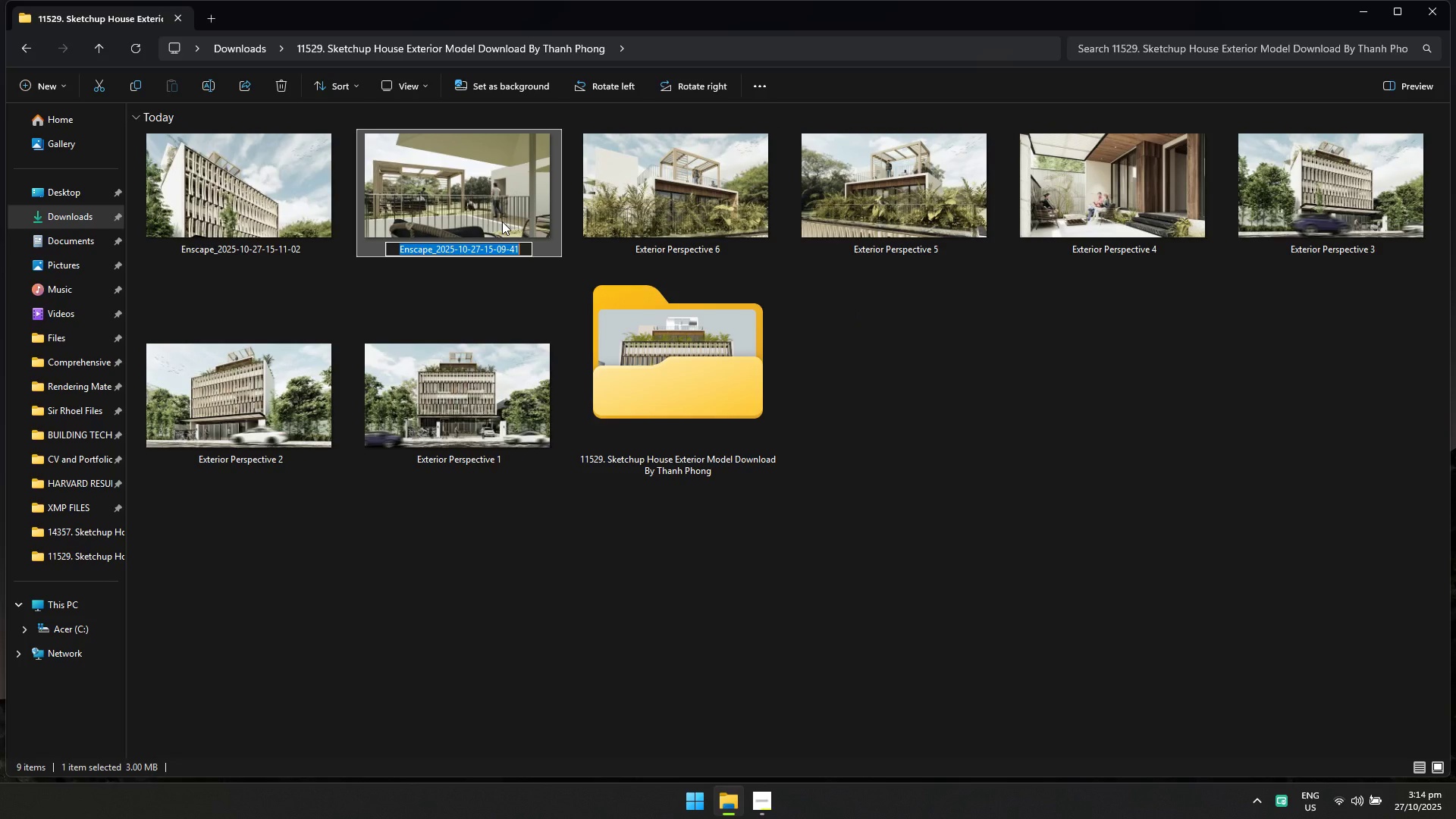 
key(Control+V)
 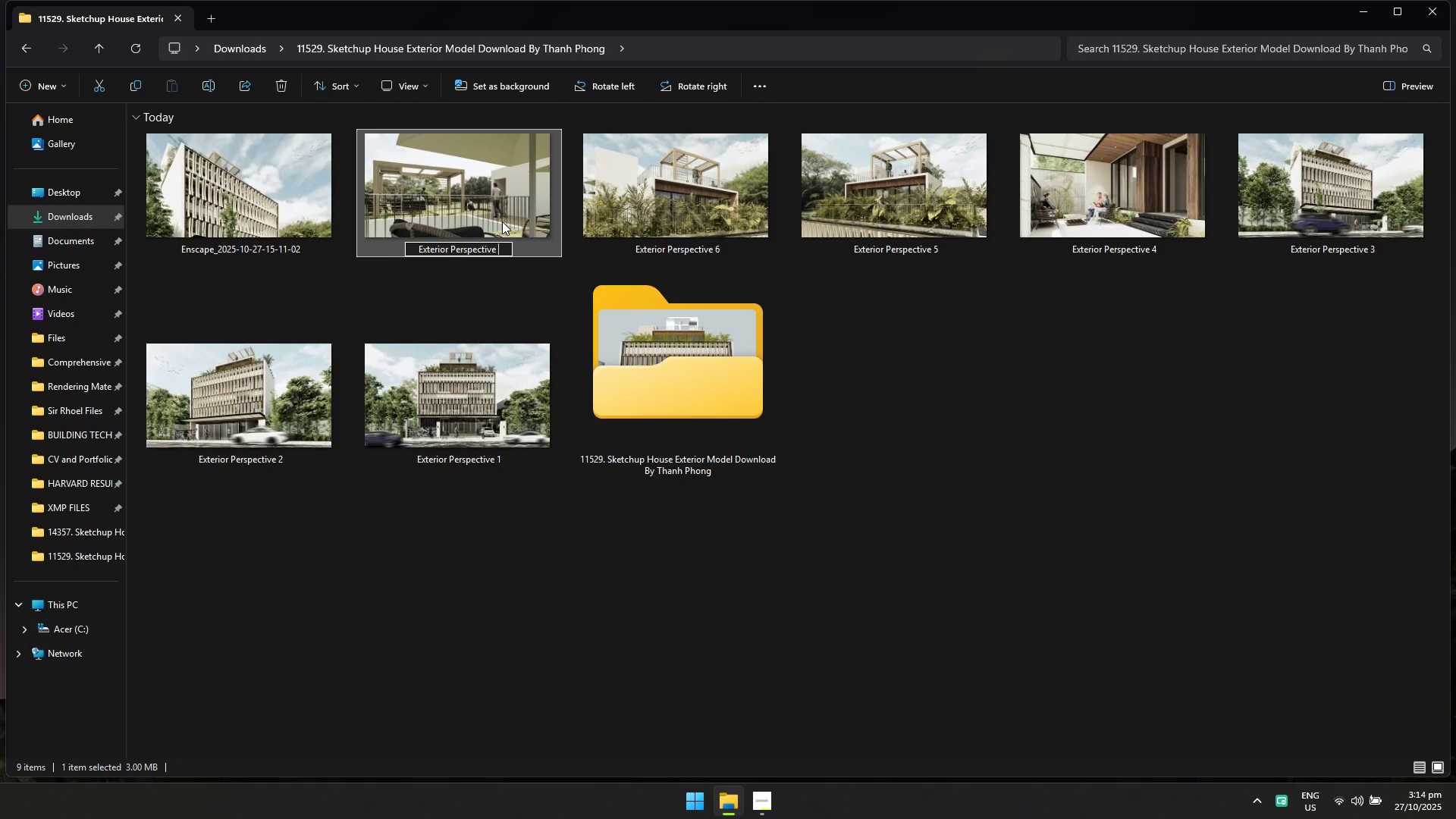 
key(Backspace)
 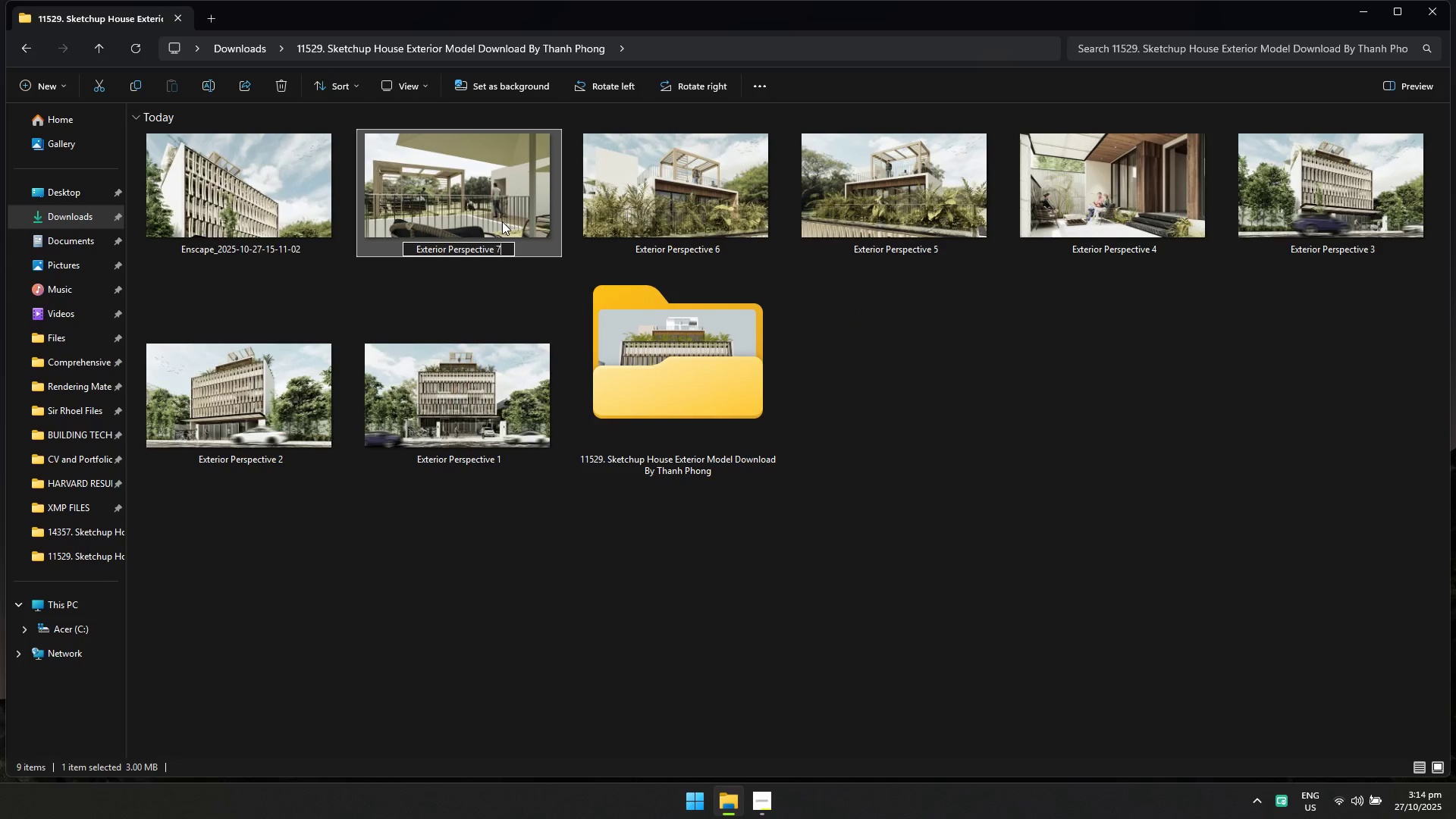 
key(7)
 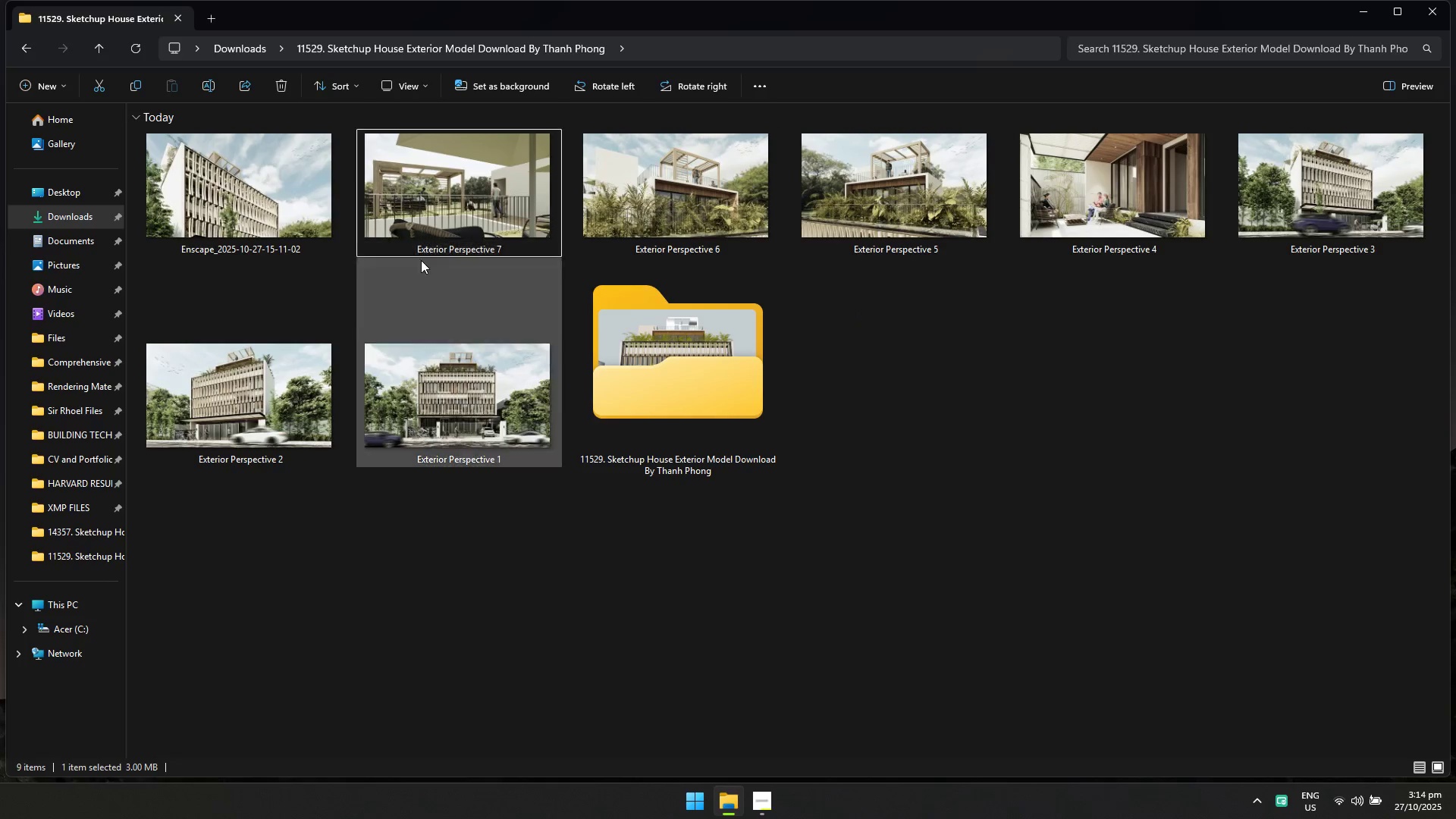 
double_click([279, 209])
 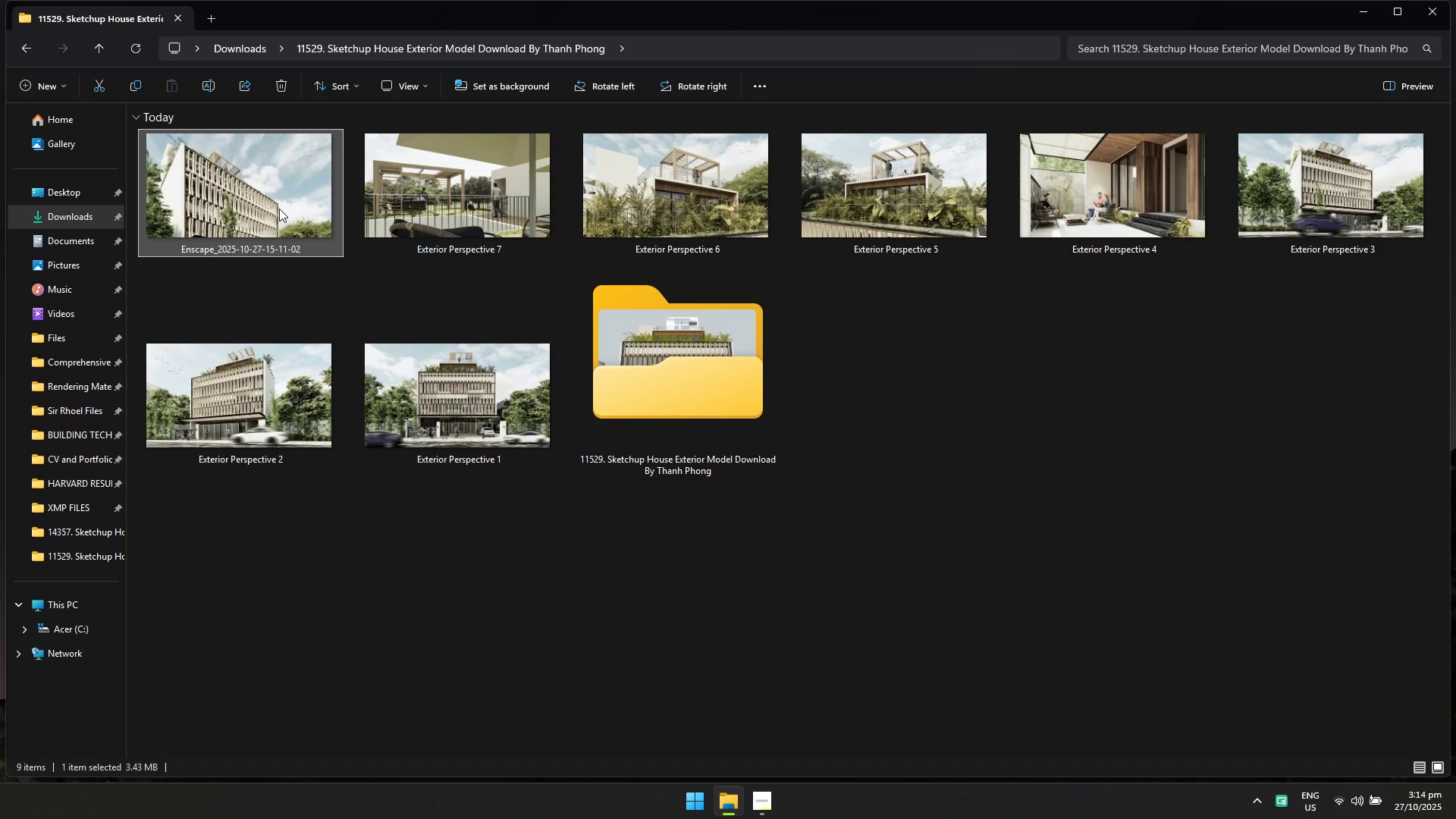 
key(ArrowRight)
 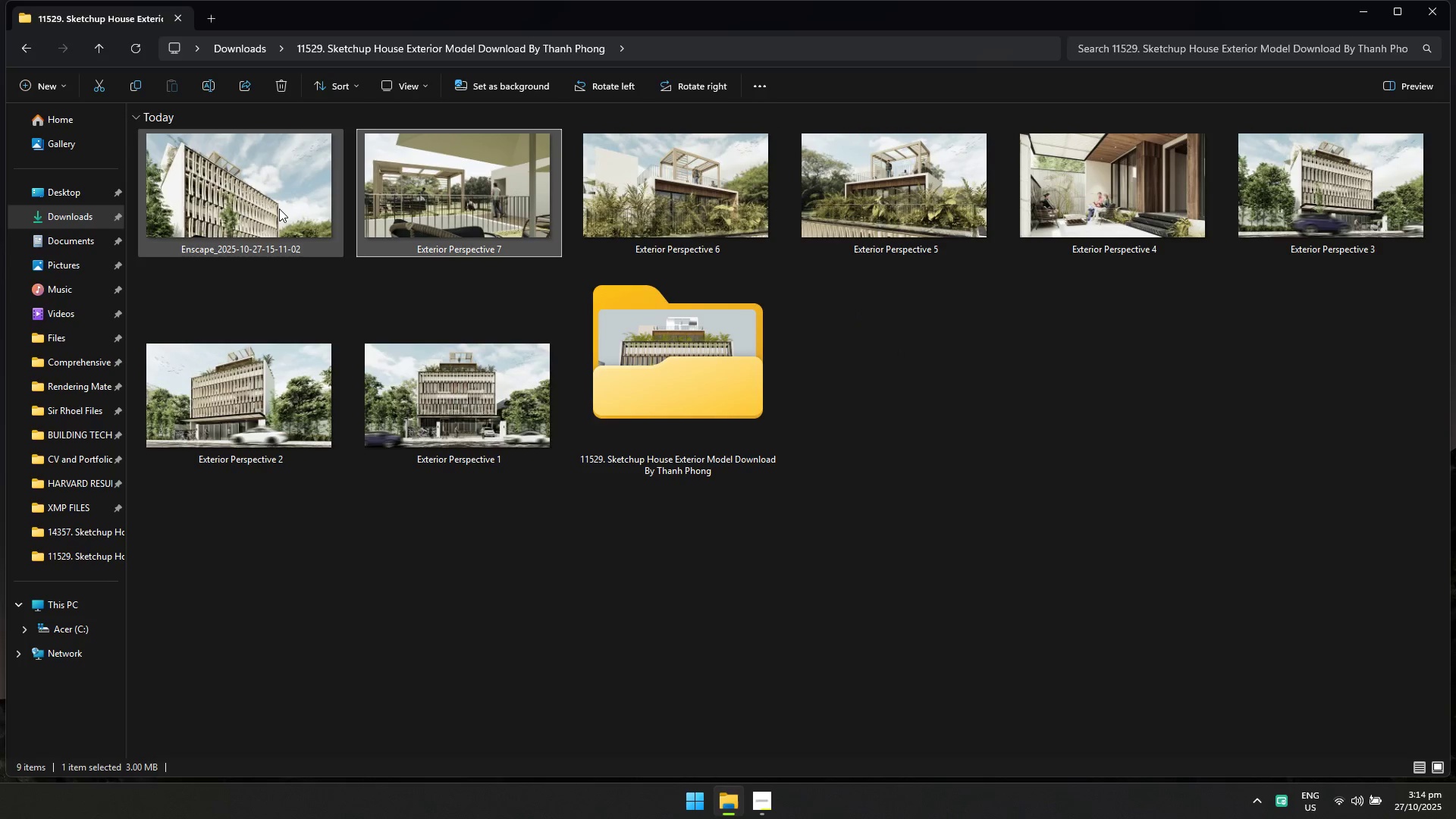 
key(2)
 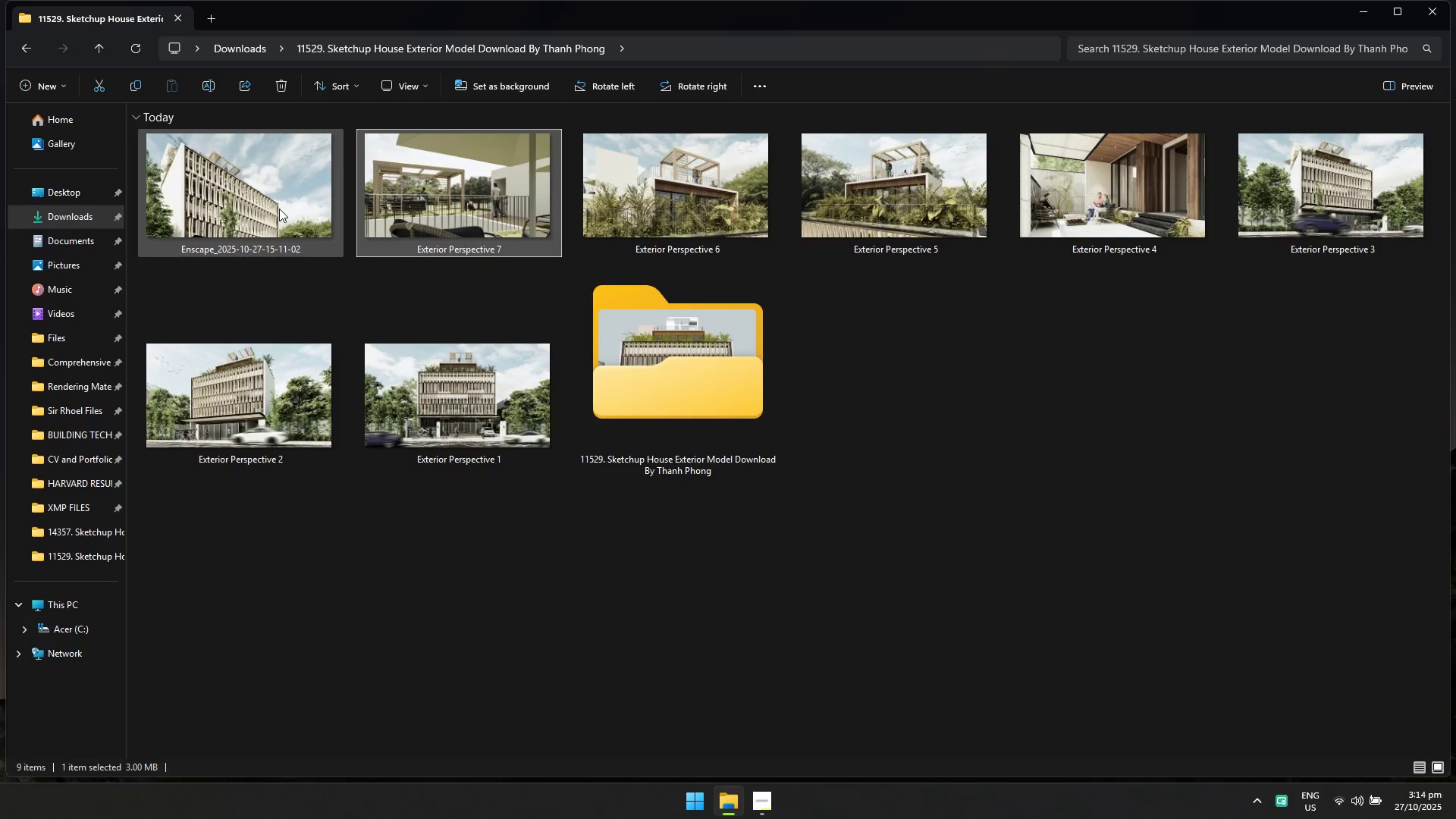 
key(Control+ControlRight)
 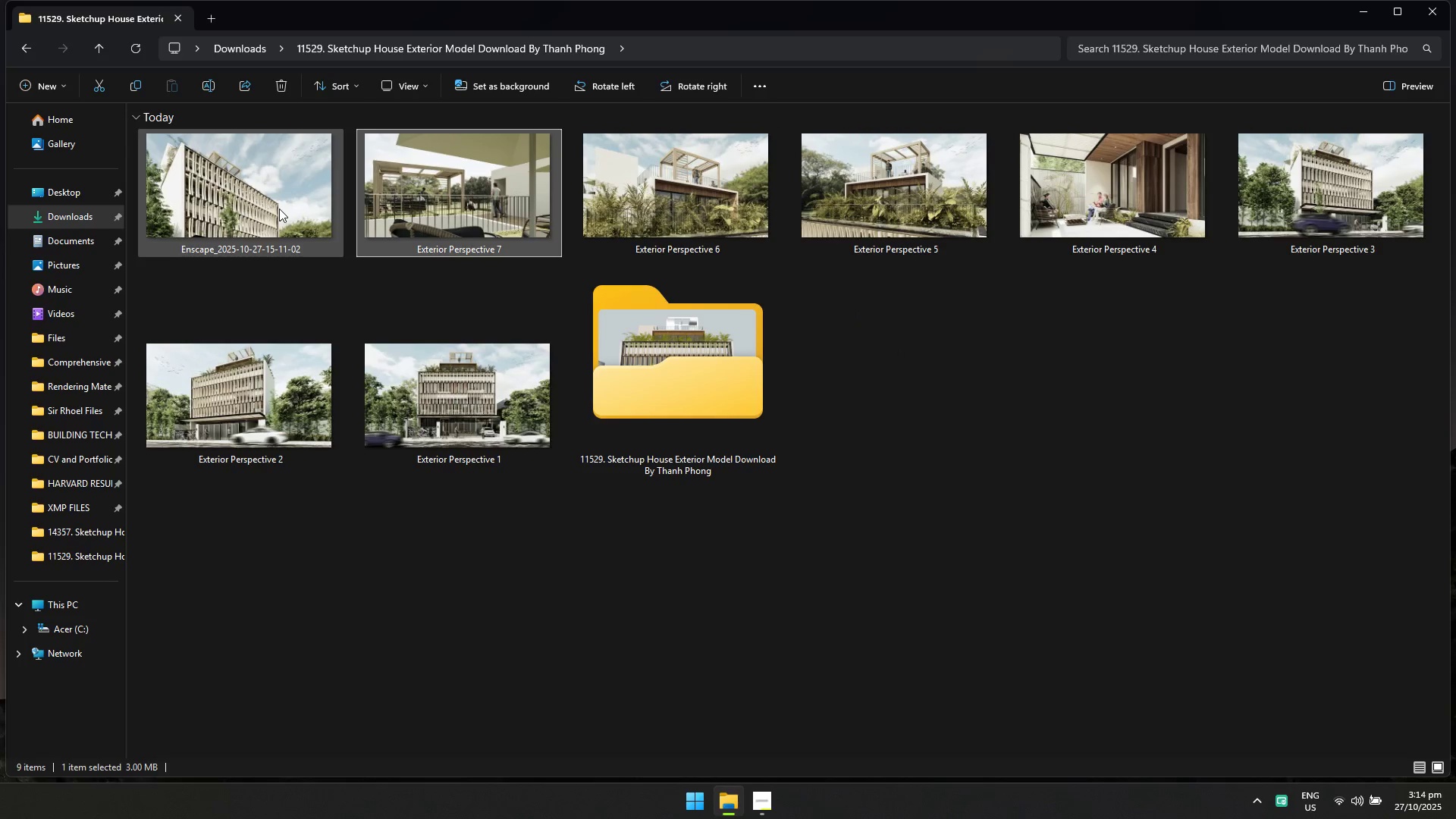 
key(Control+F2)
 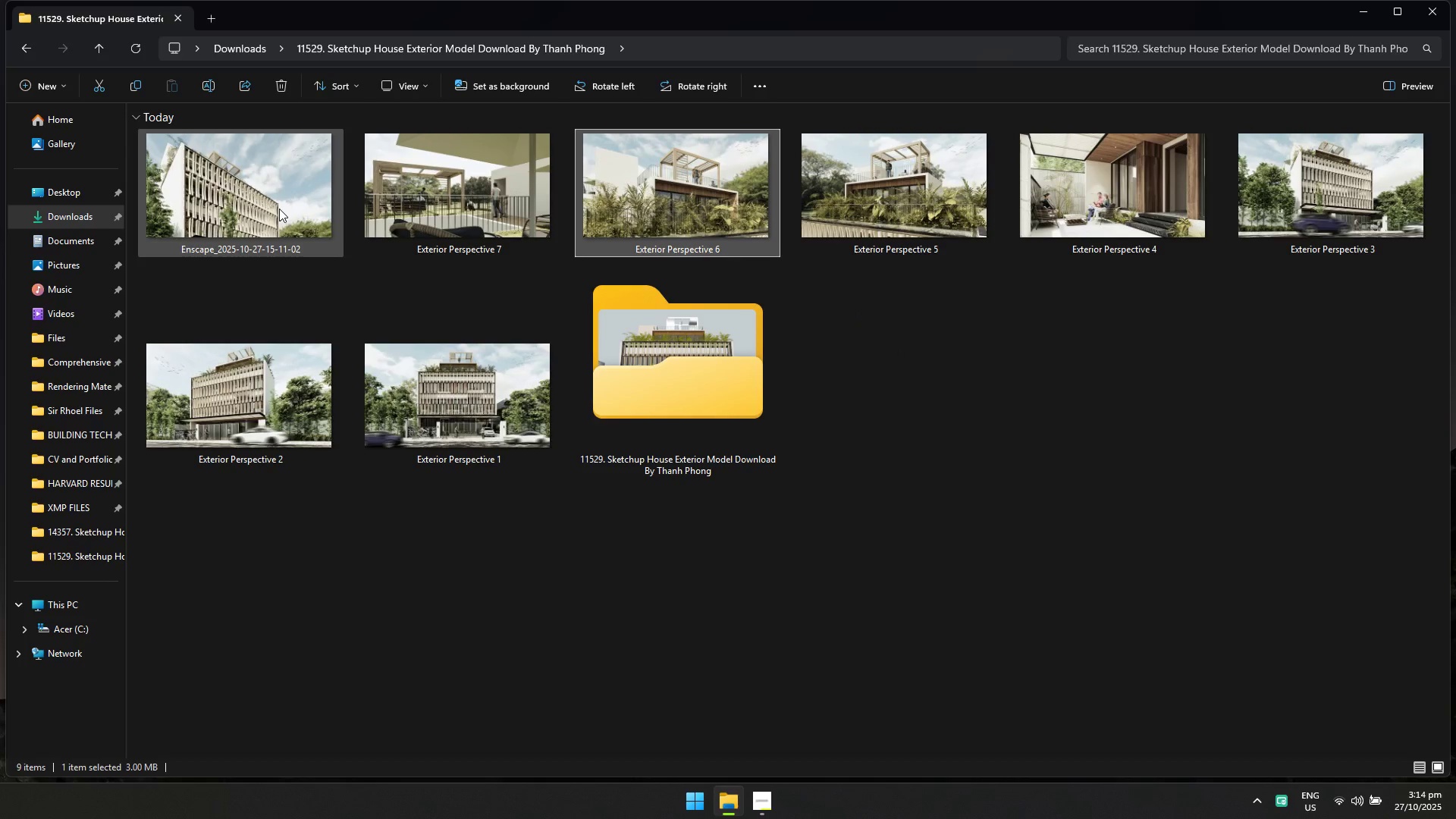 
key(ArrowRight)
 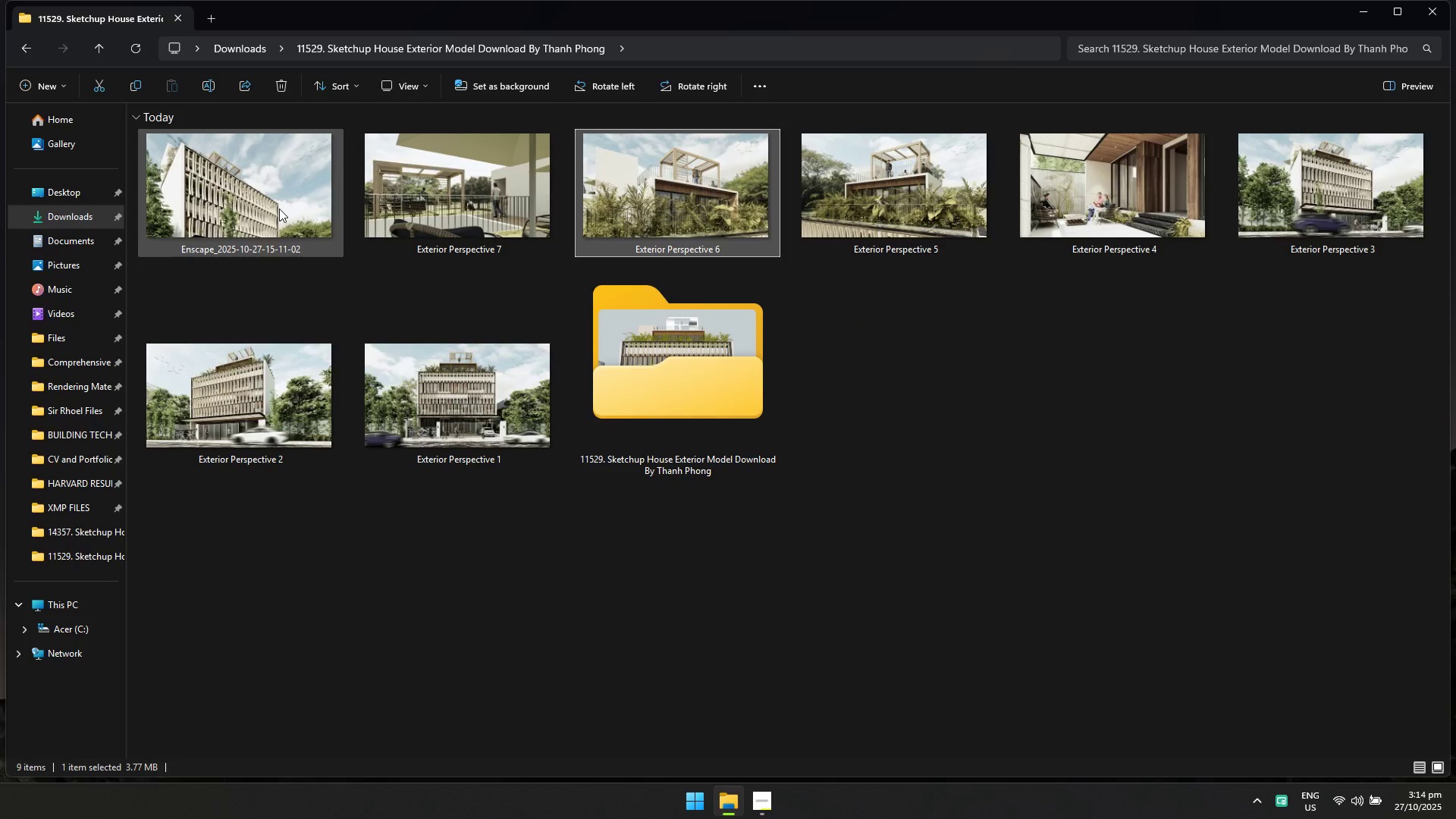 
left_click([279, 209])
 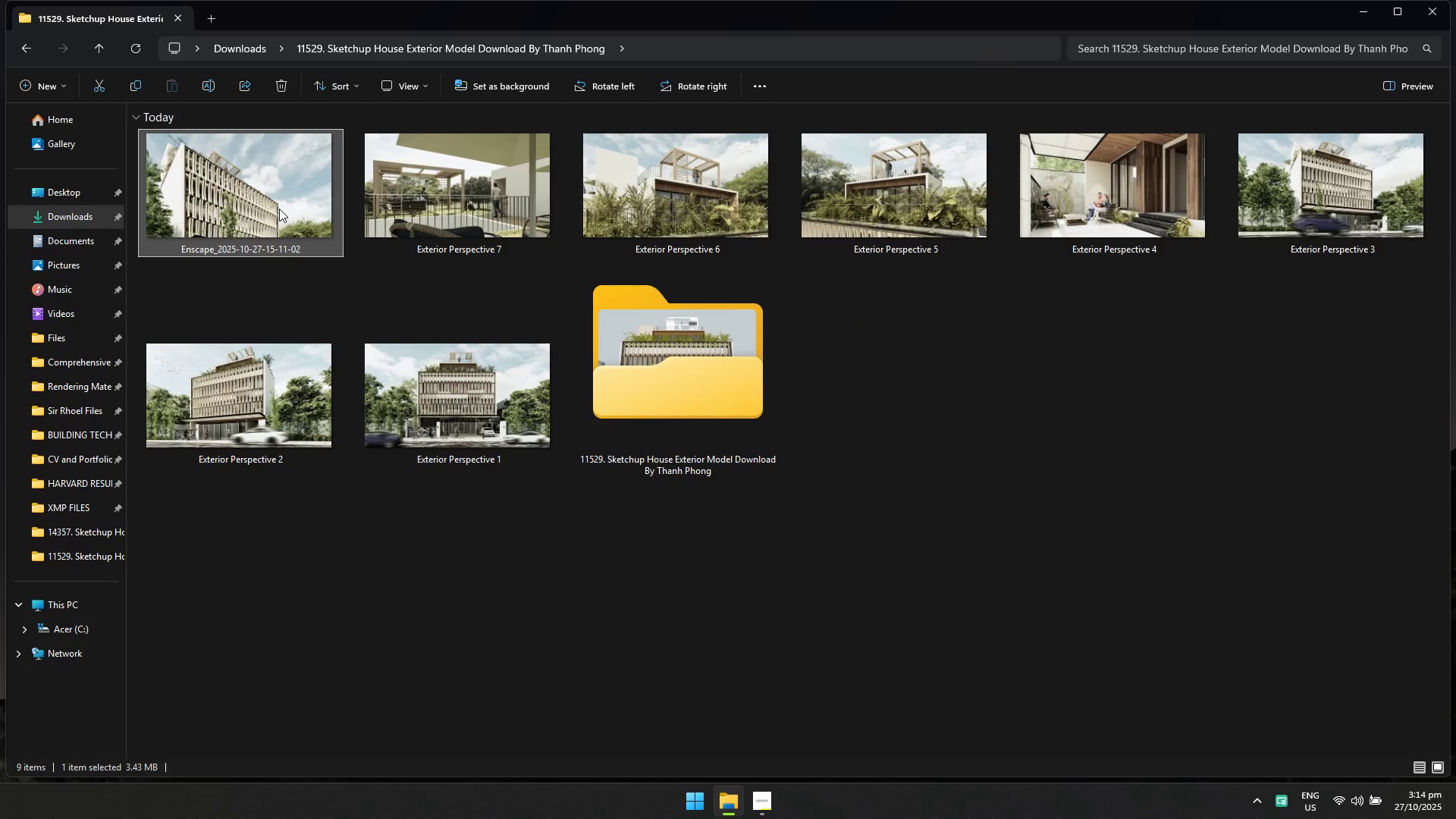 
key(F2)
 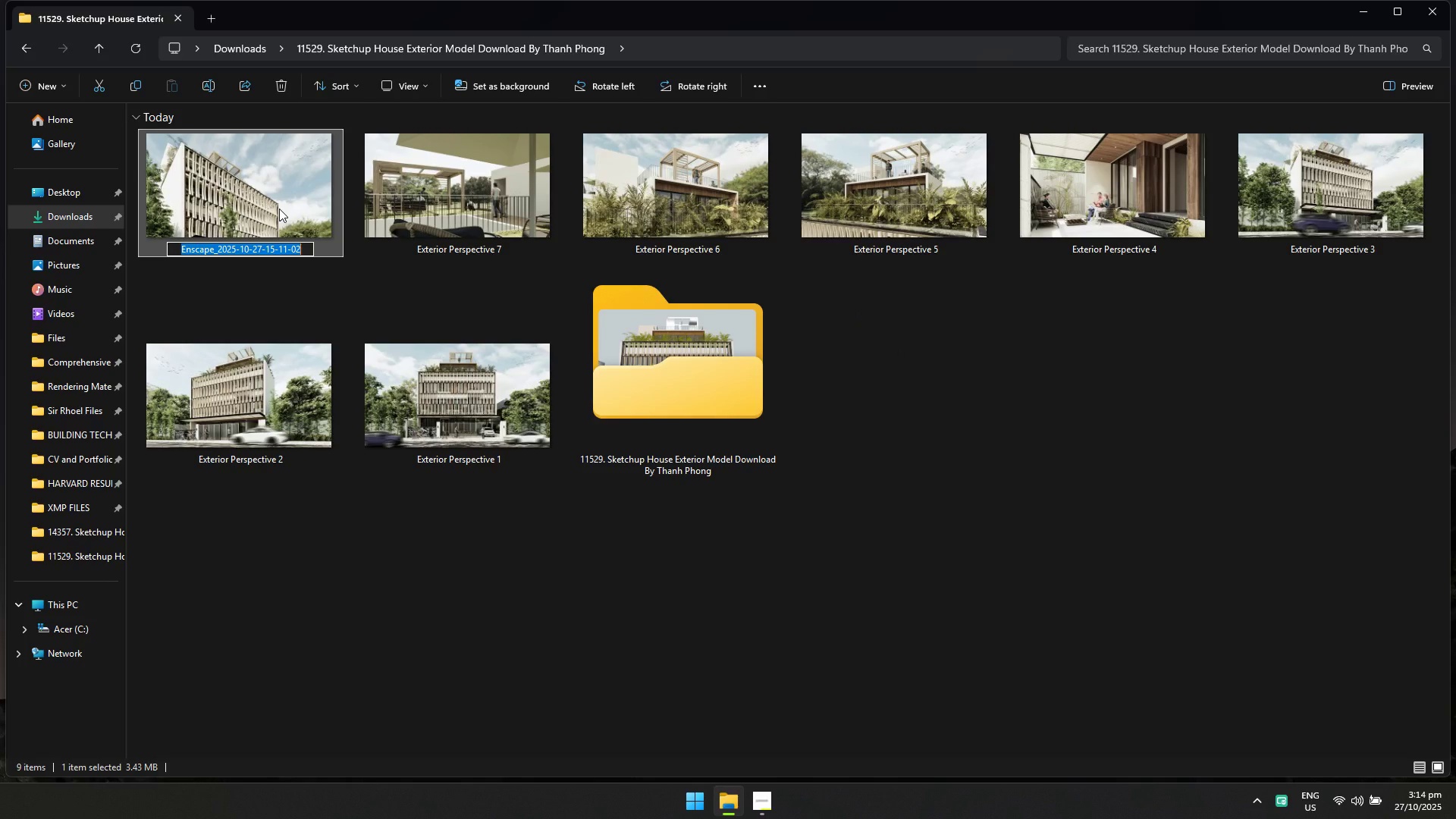 
key(Control+V)
 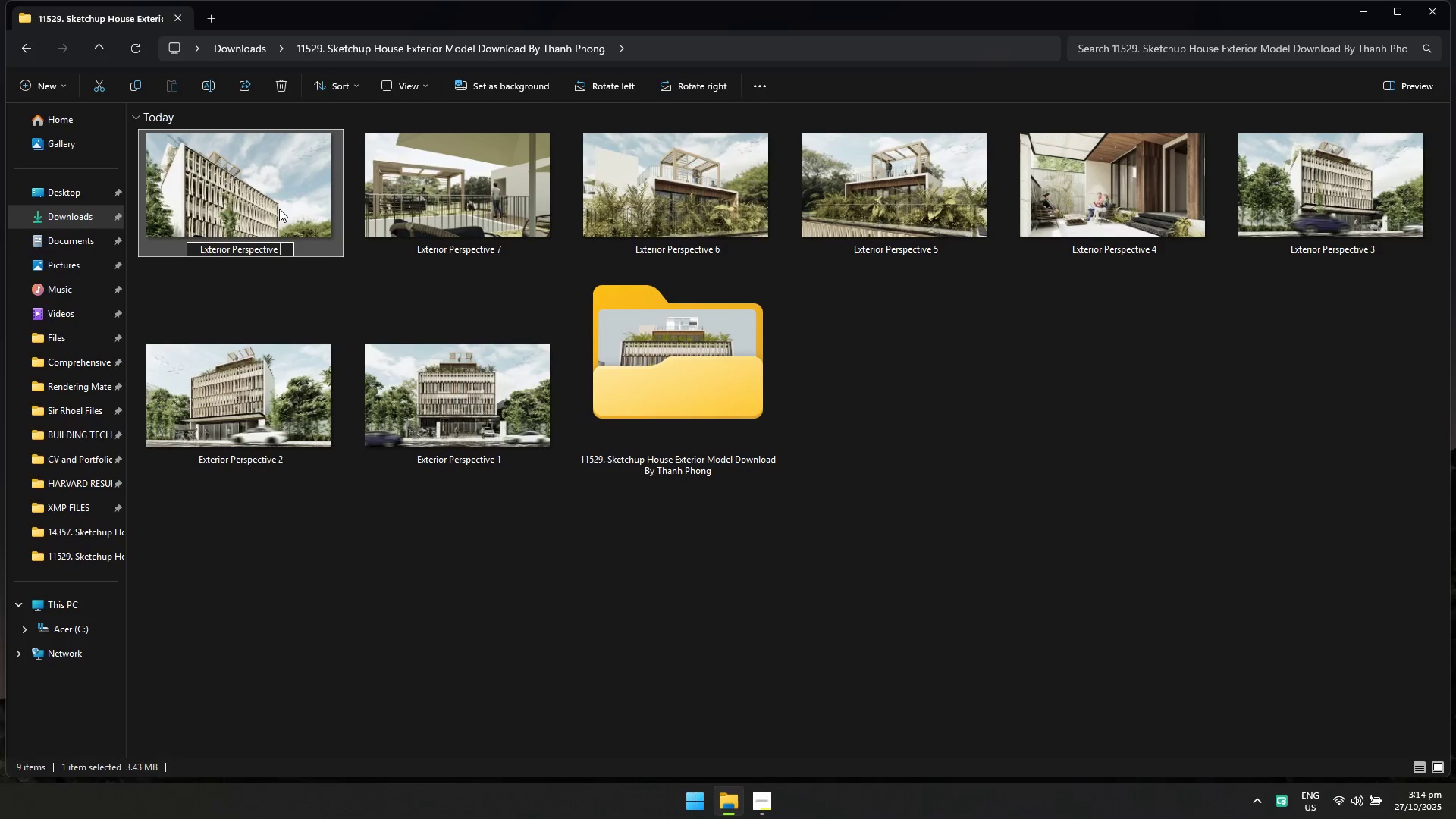 
key(Backspace)
 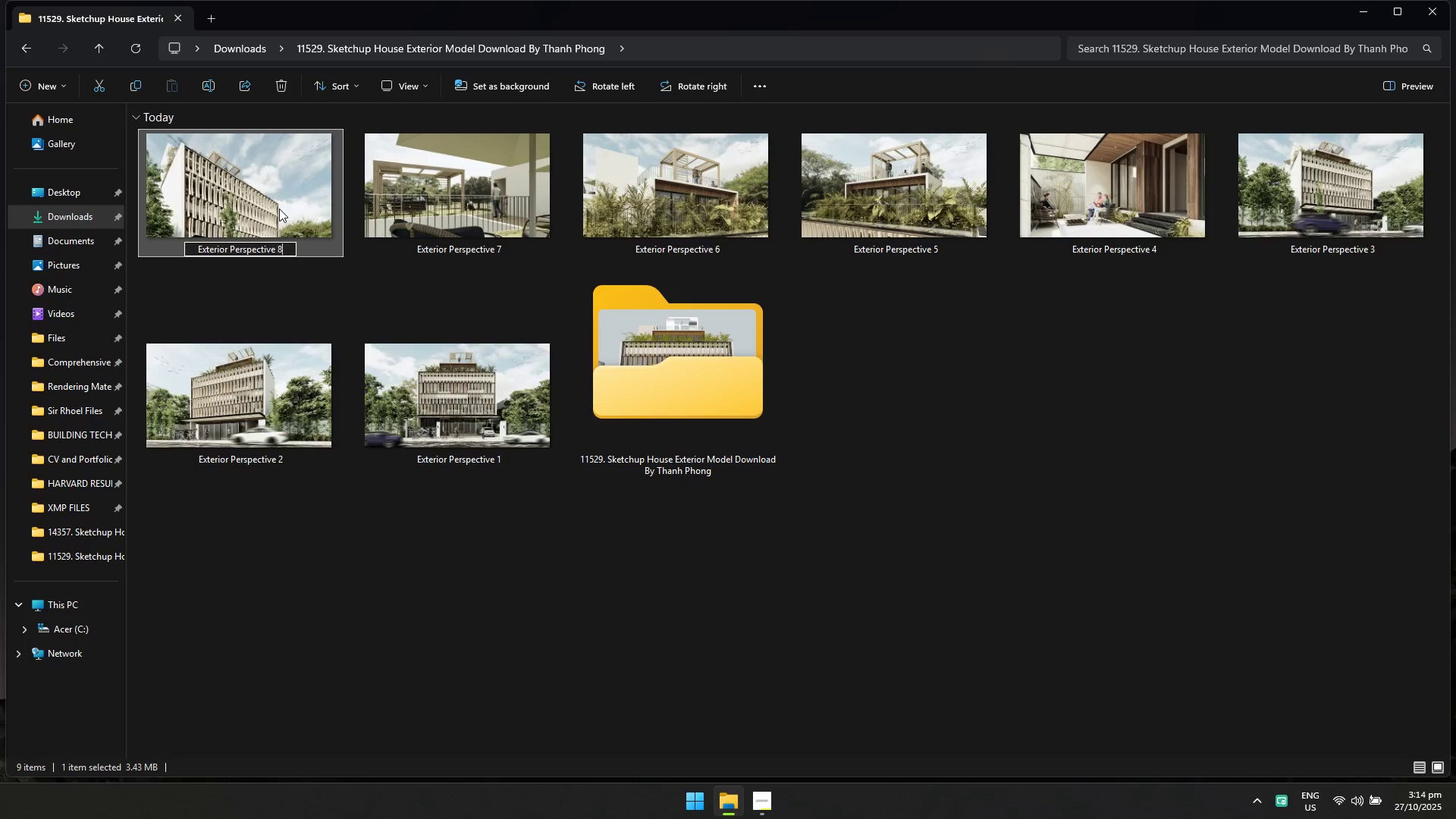 
key(8)
 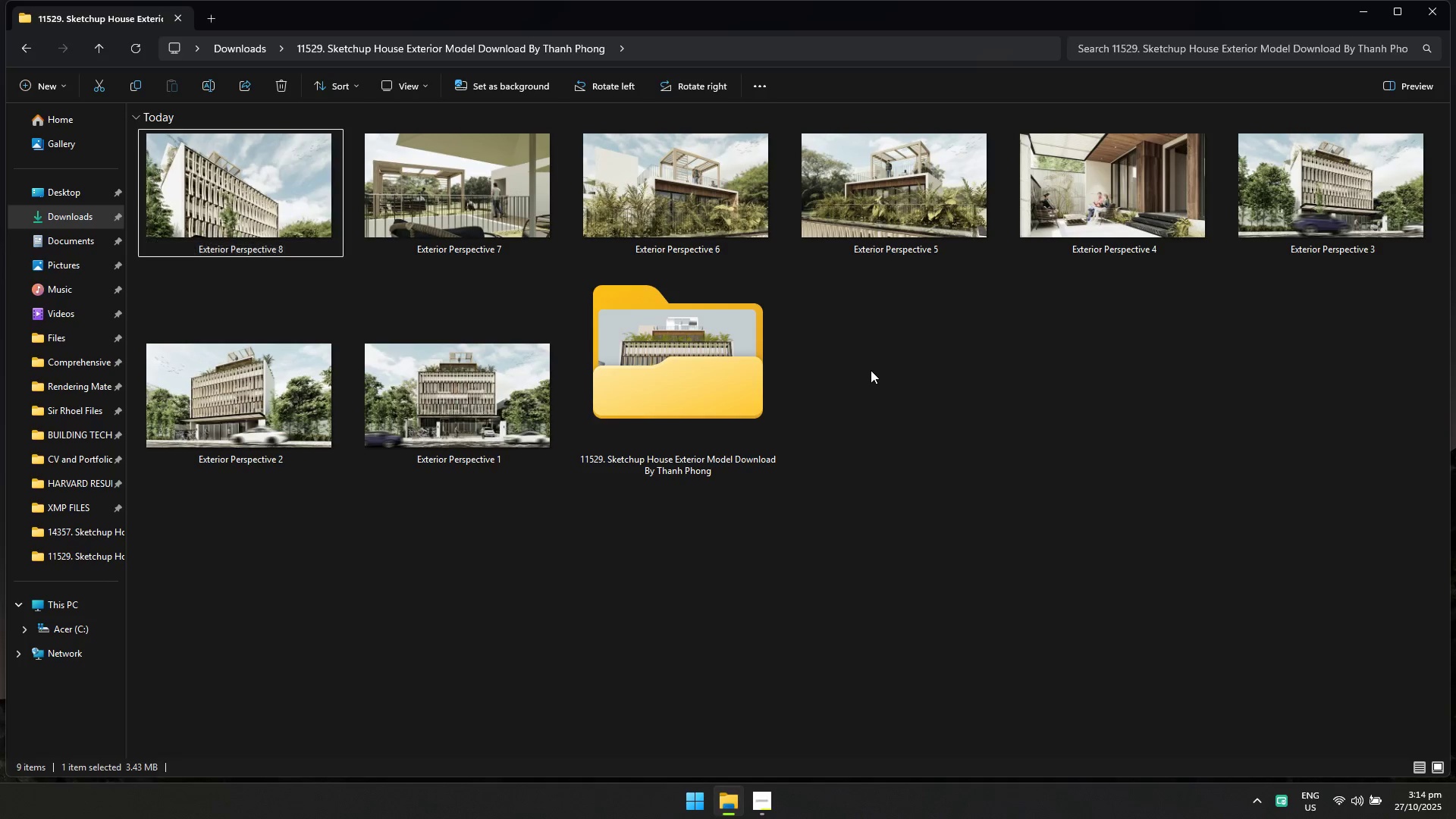 
key(Alt+Tab)